 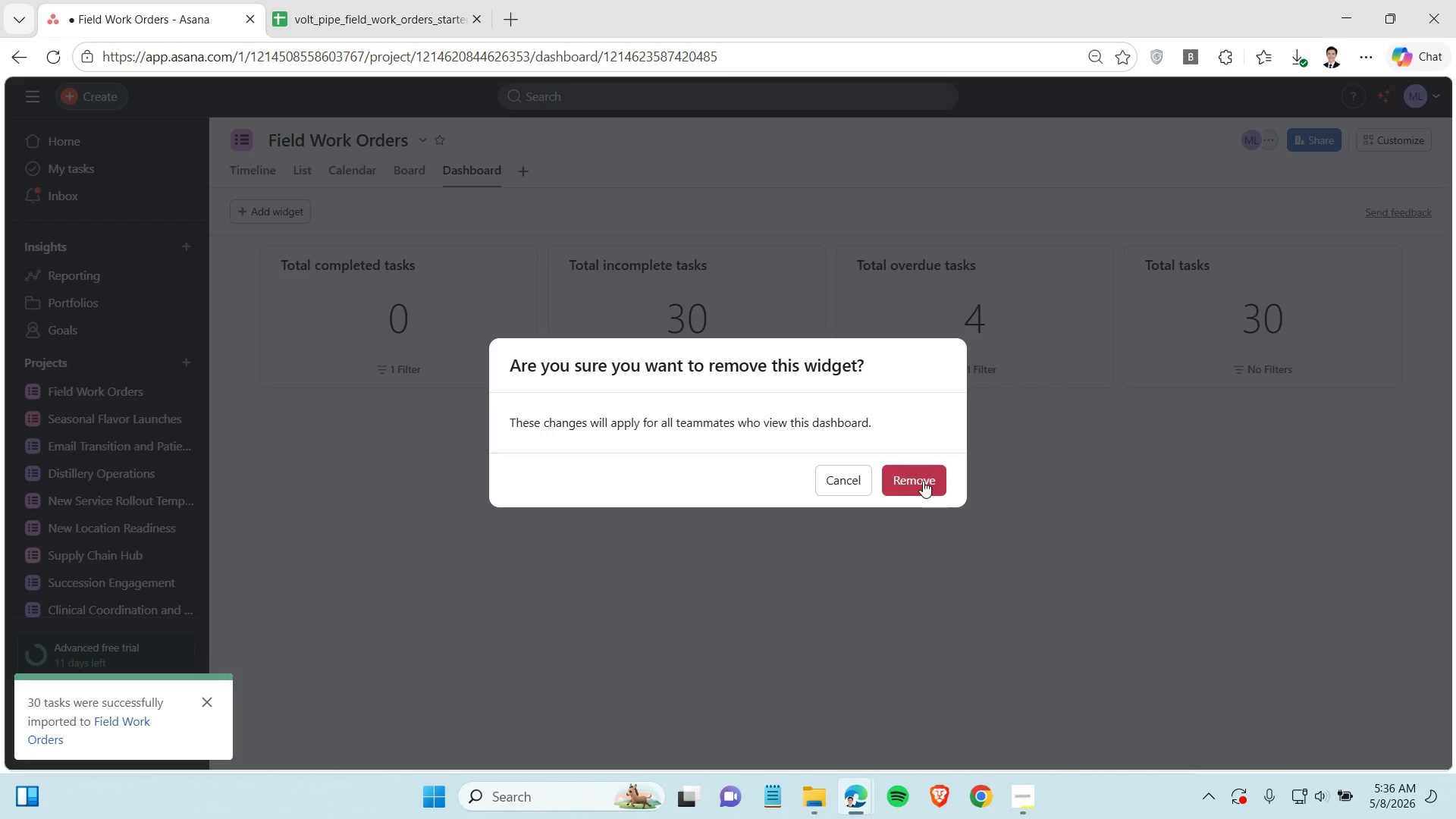 
left_click([923, 481])
 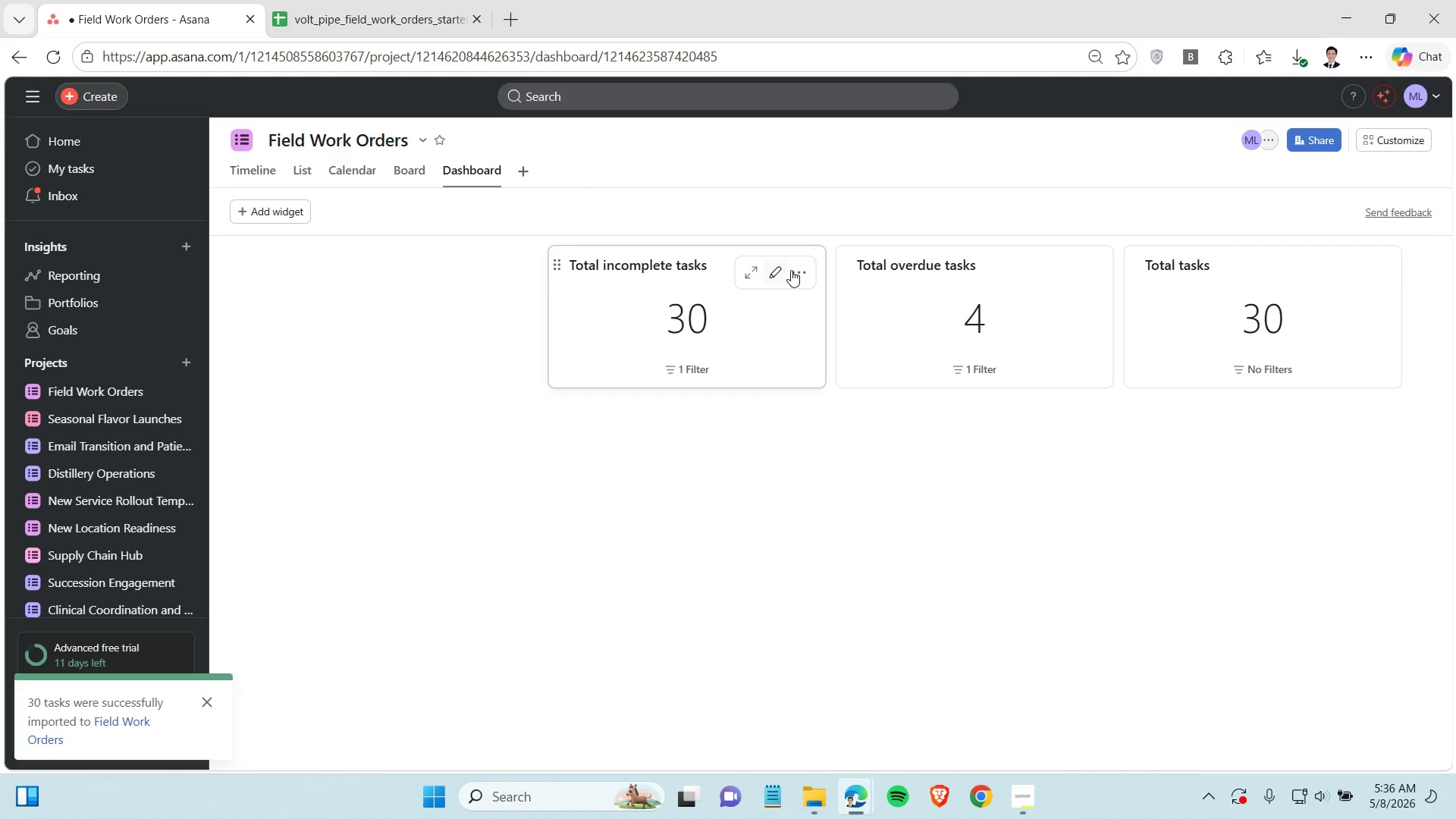 
left_click([796, 267])
 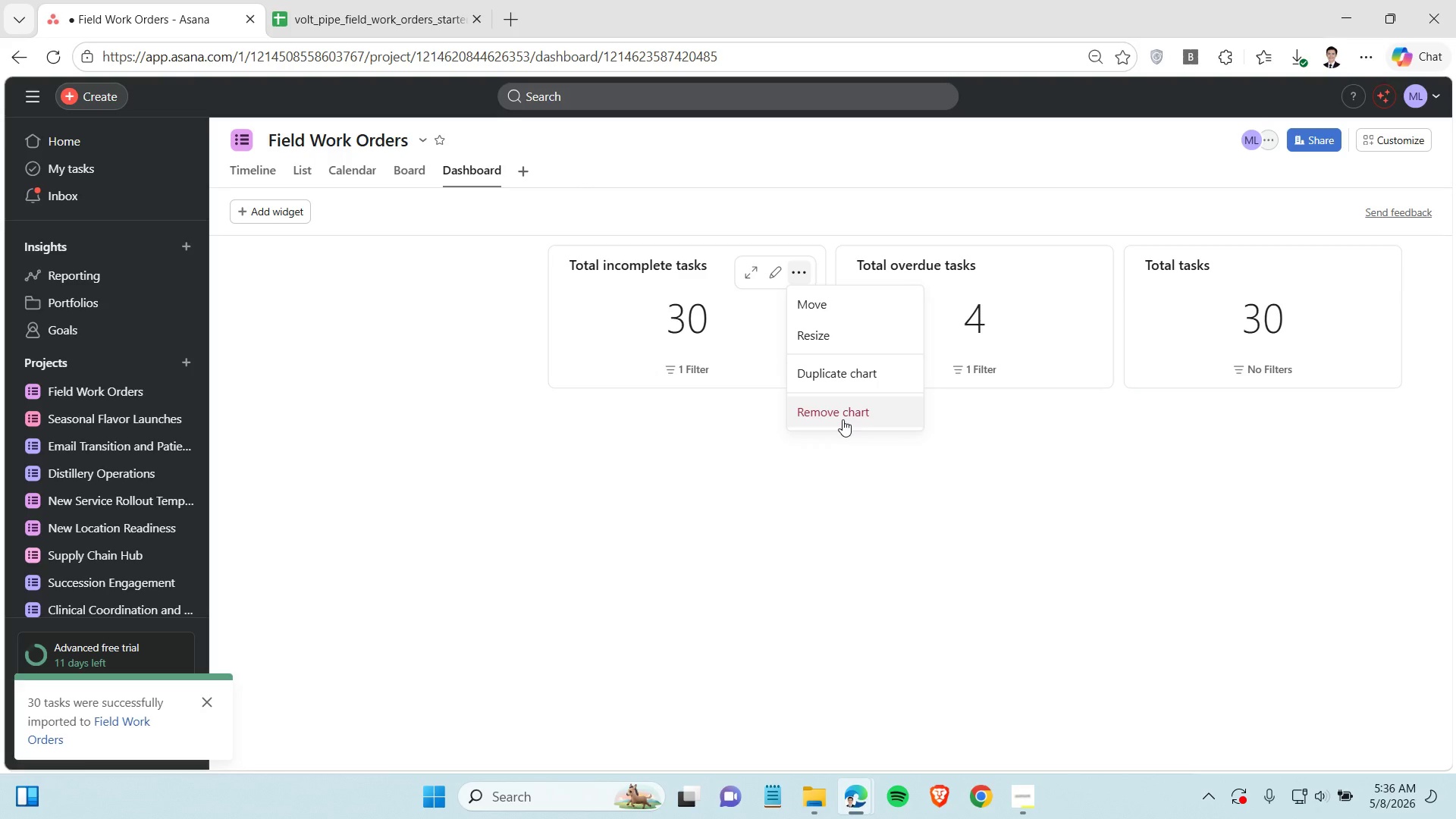 
left_click([843, 419])
 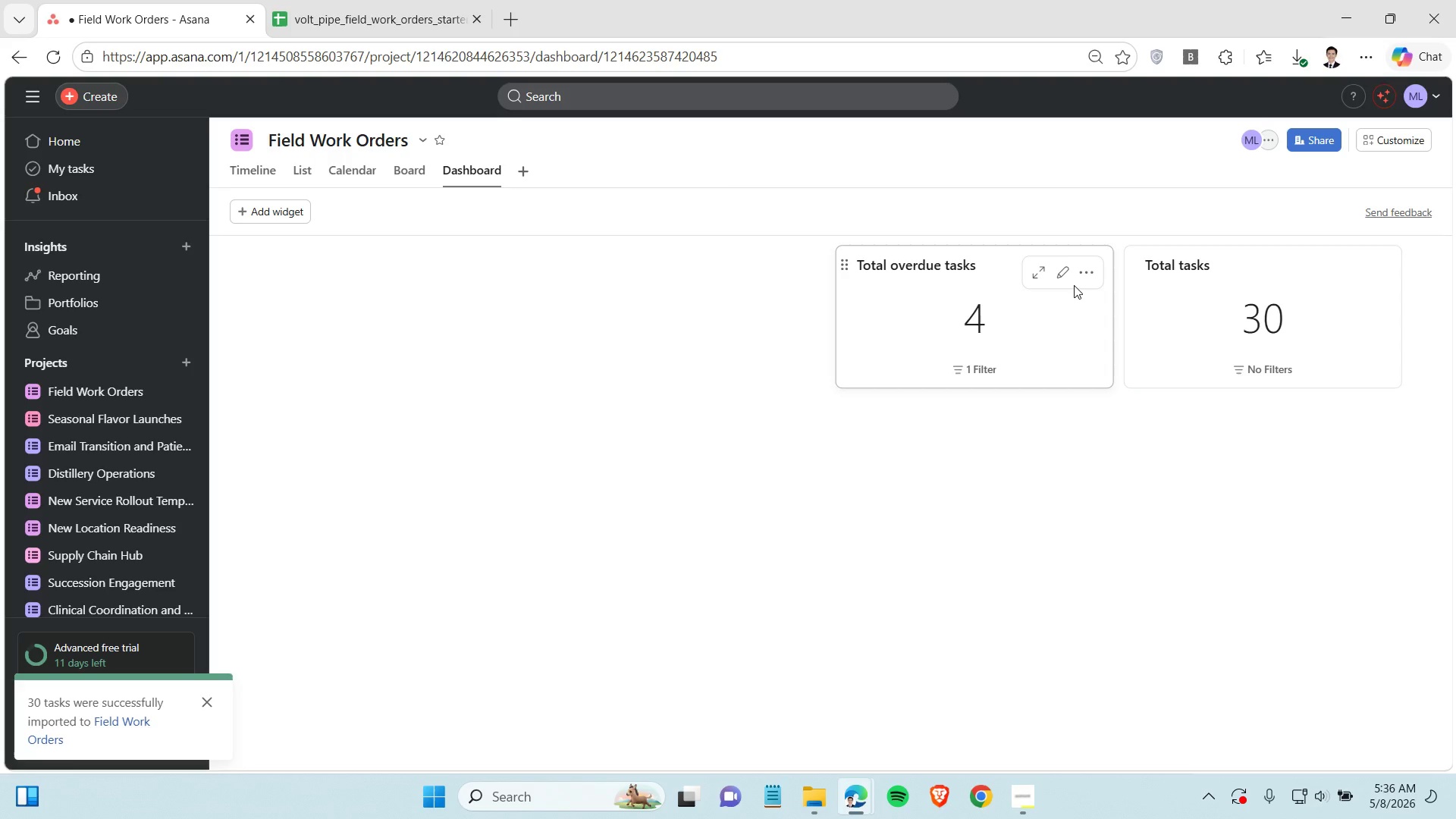 
left_click([1082, 278])
 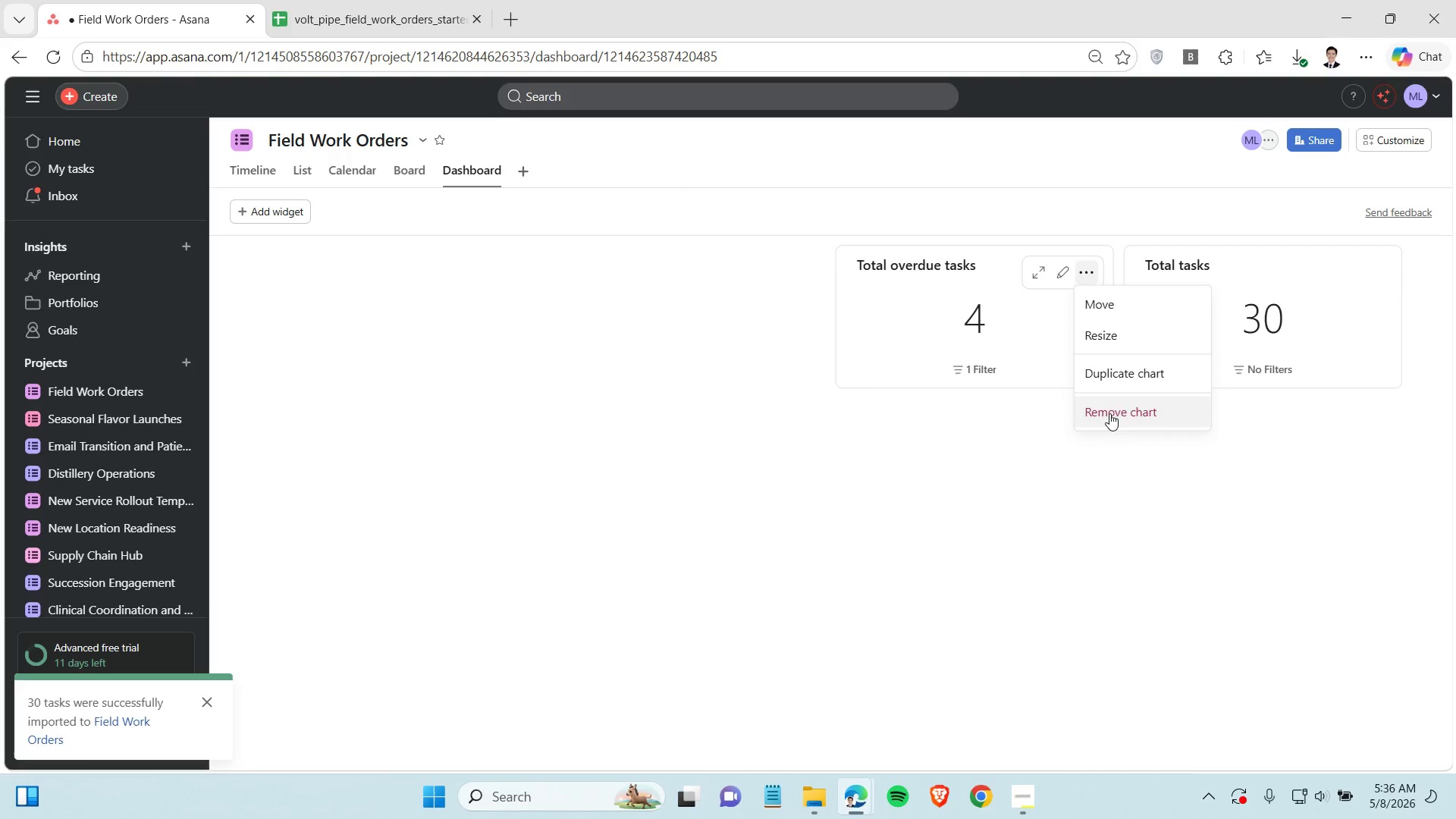 
left_click([1109, 413])
 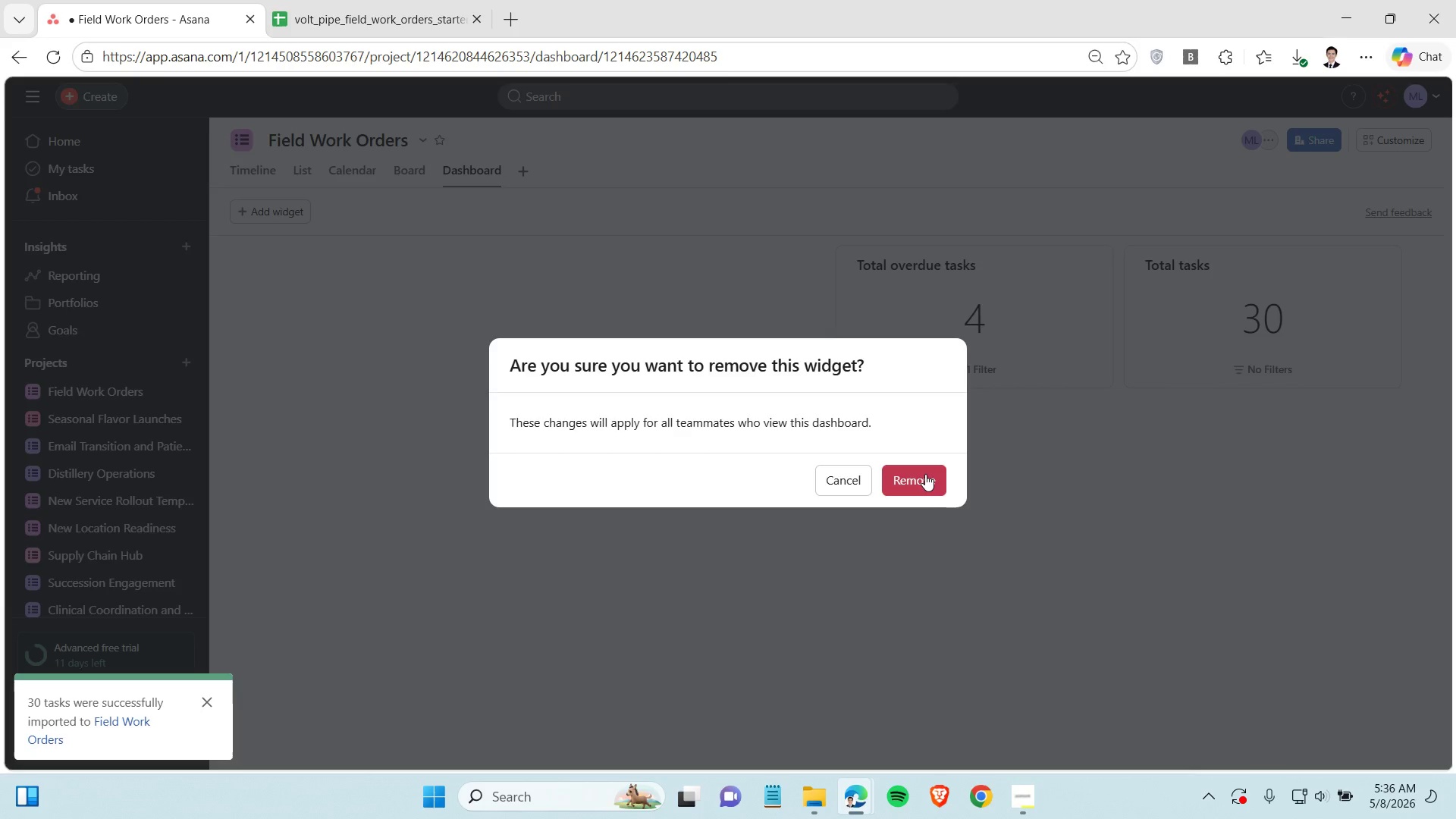 
left_click([925, 474])
 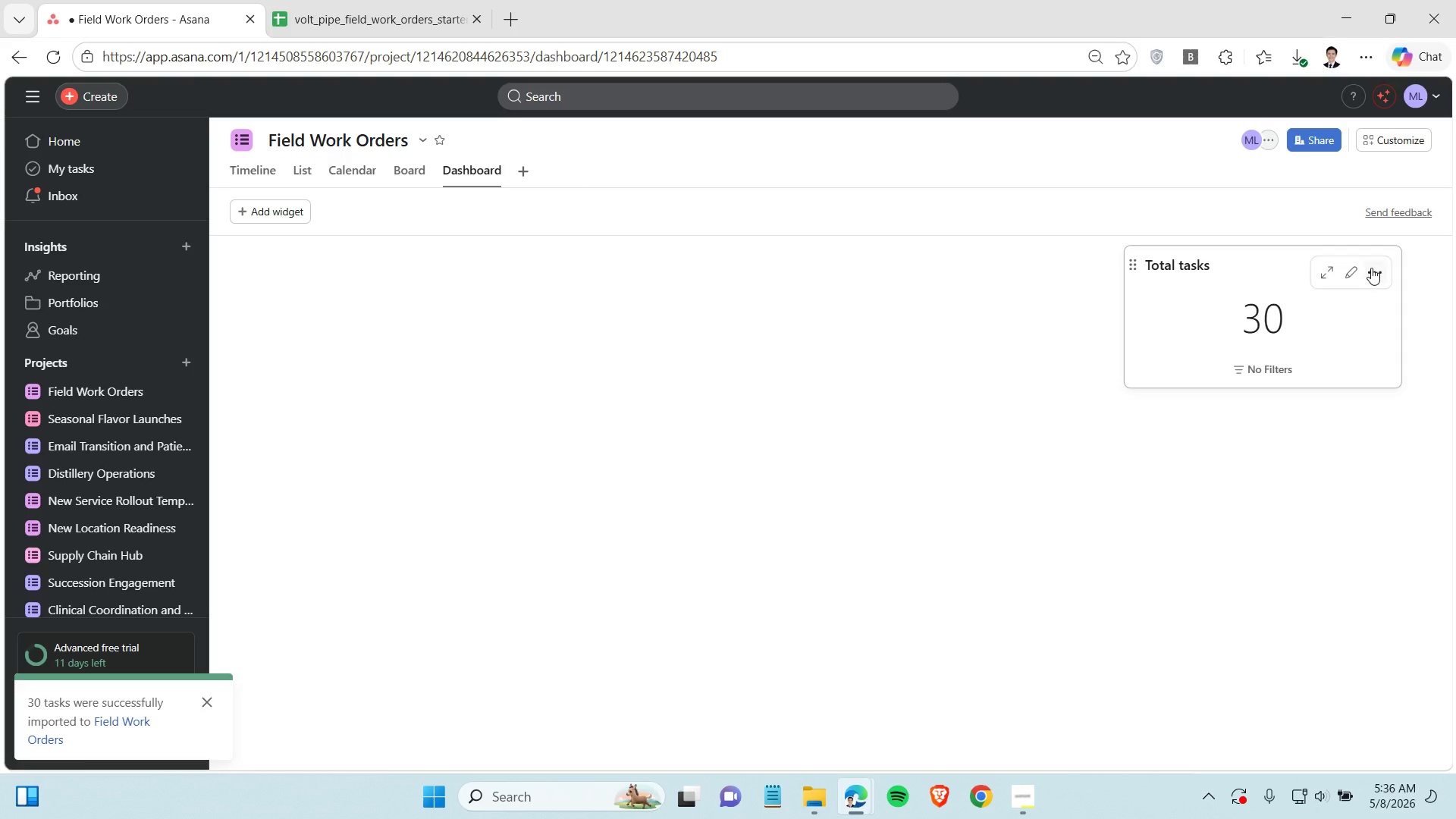 
left_click([1371, 268])
 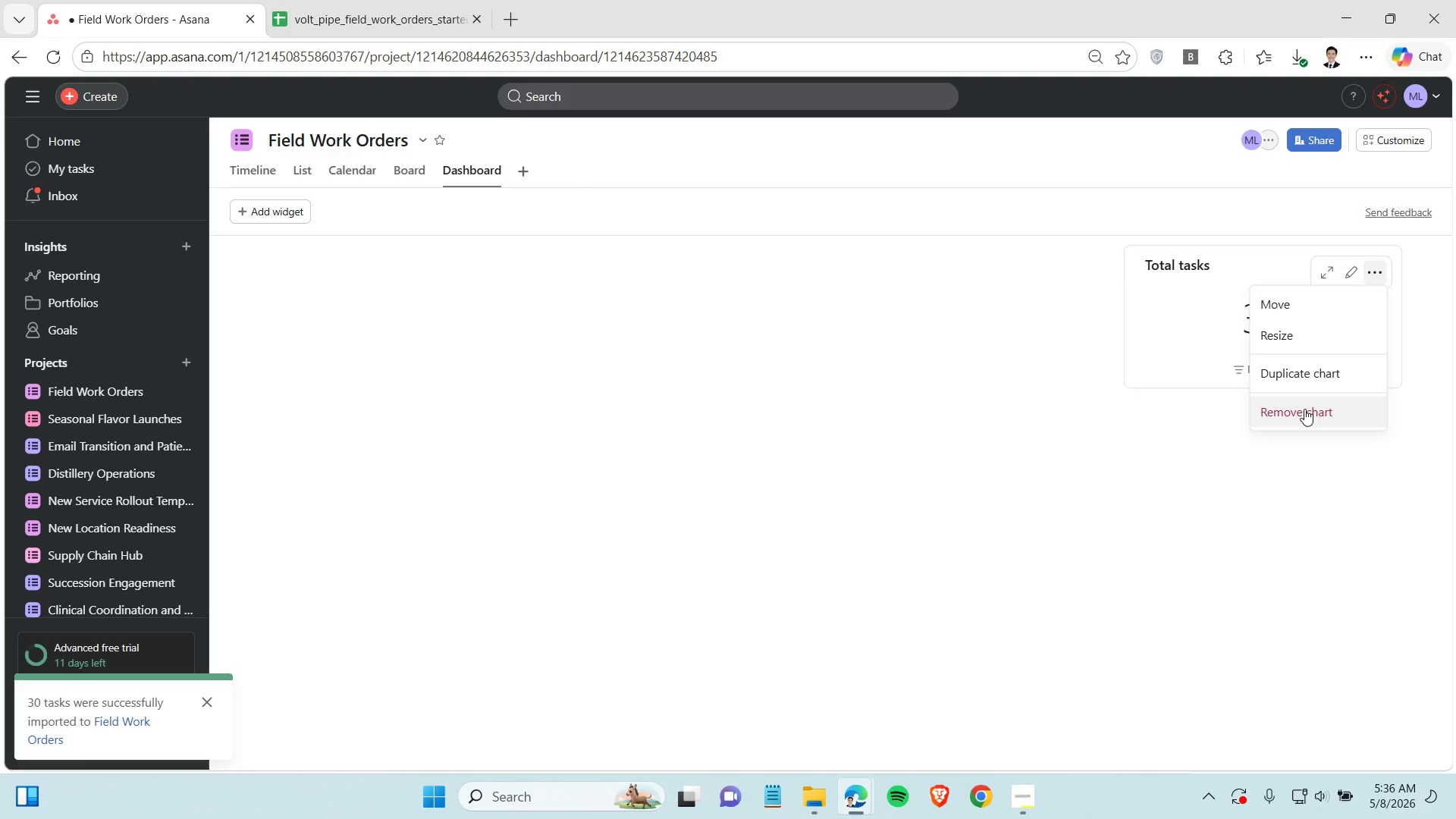 
left_click([1303, 410])
 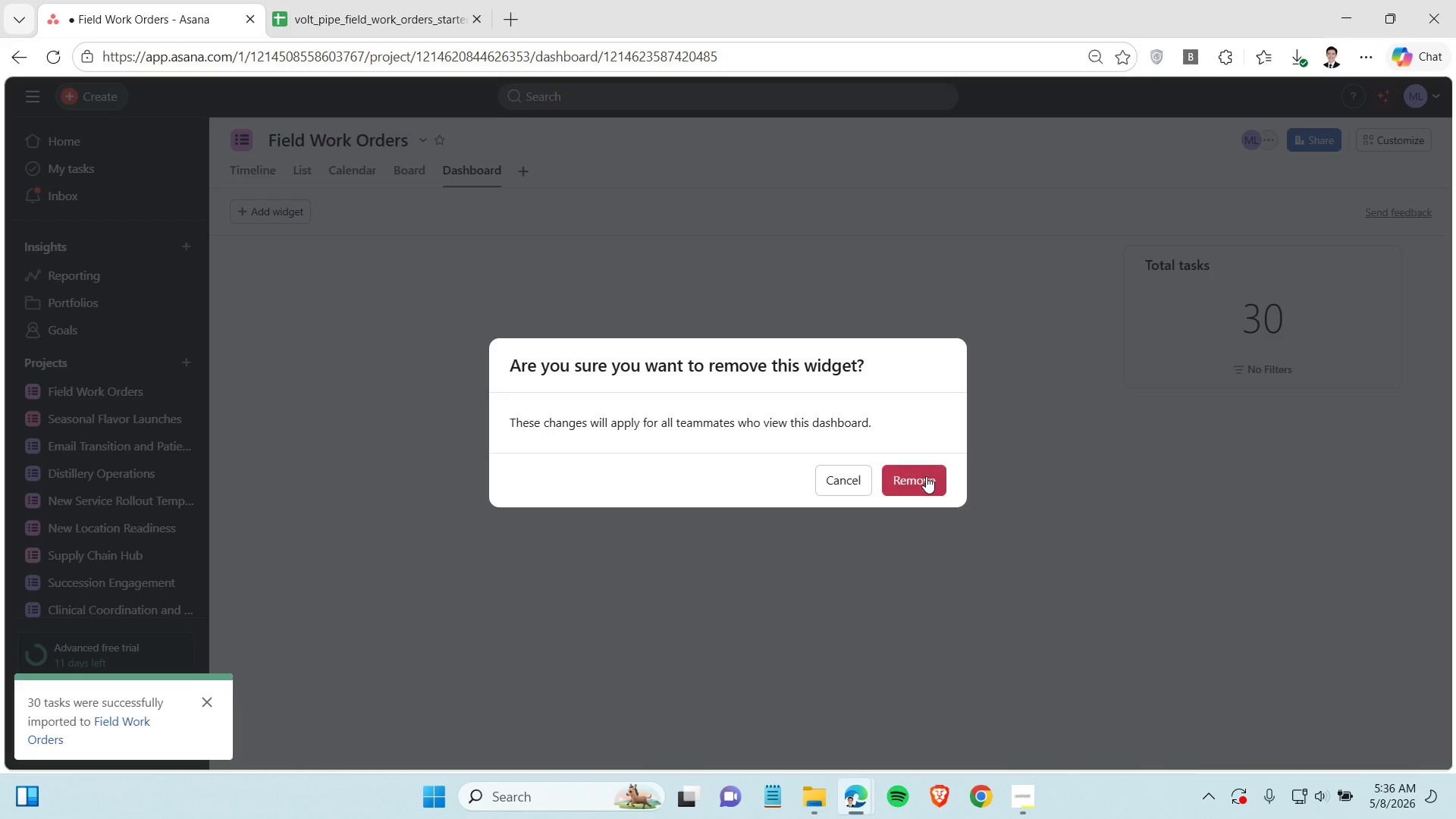 
left_click([926, 476])
 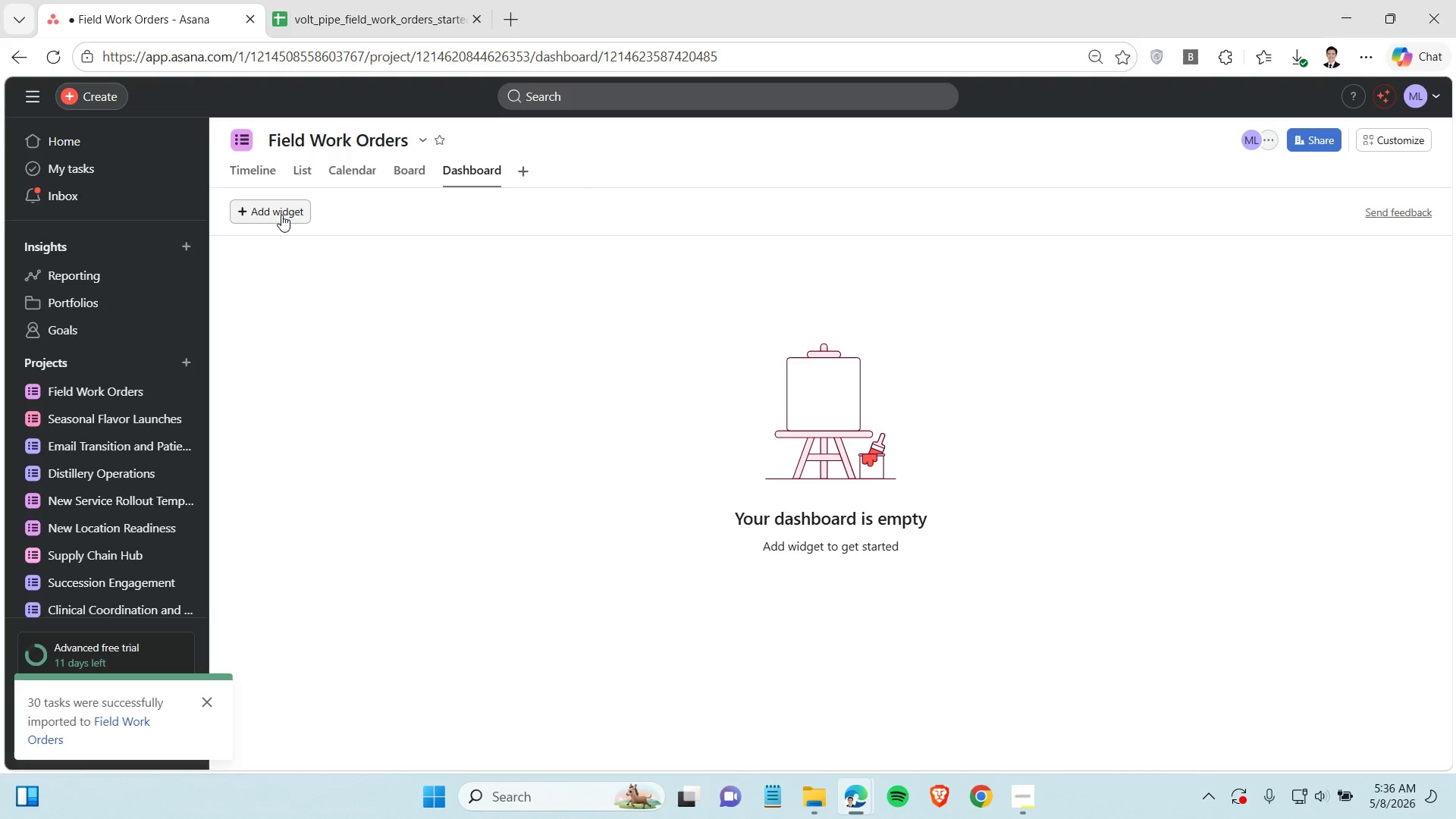 
left_click([281, 213])
 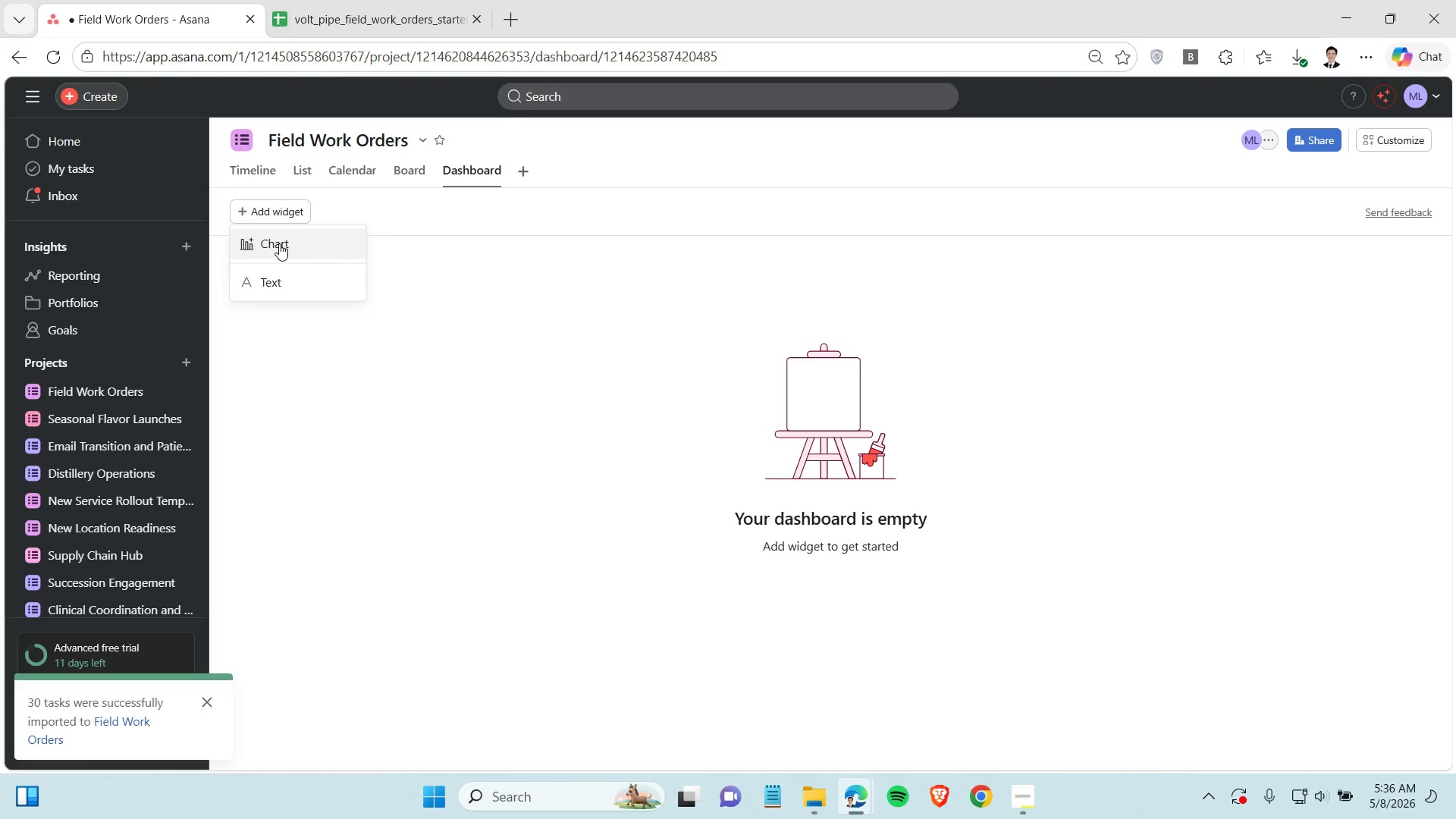 
left_click([279, 243])
 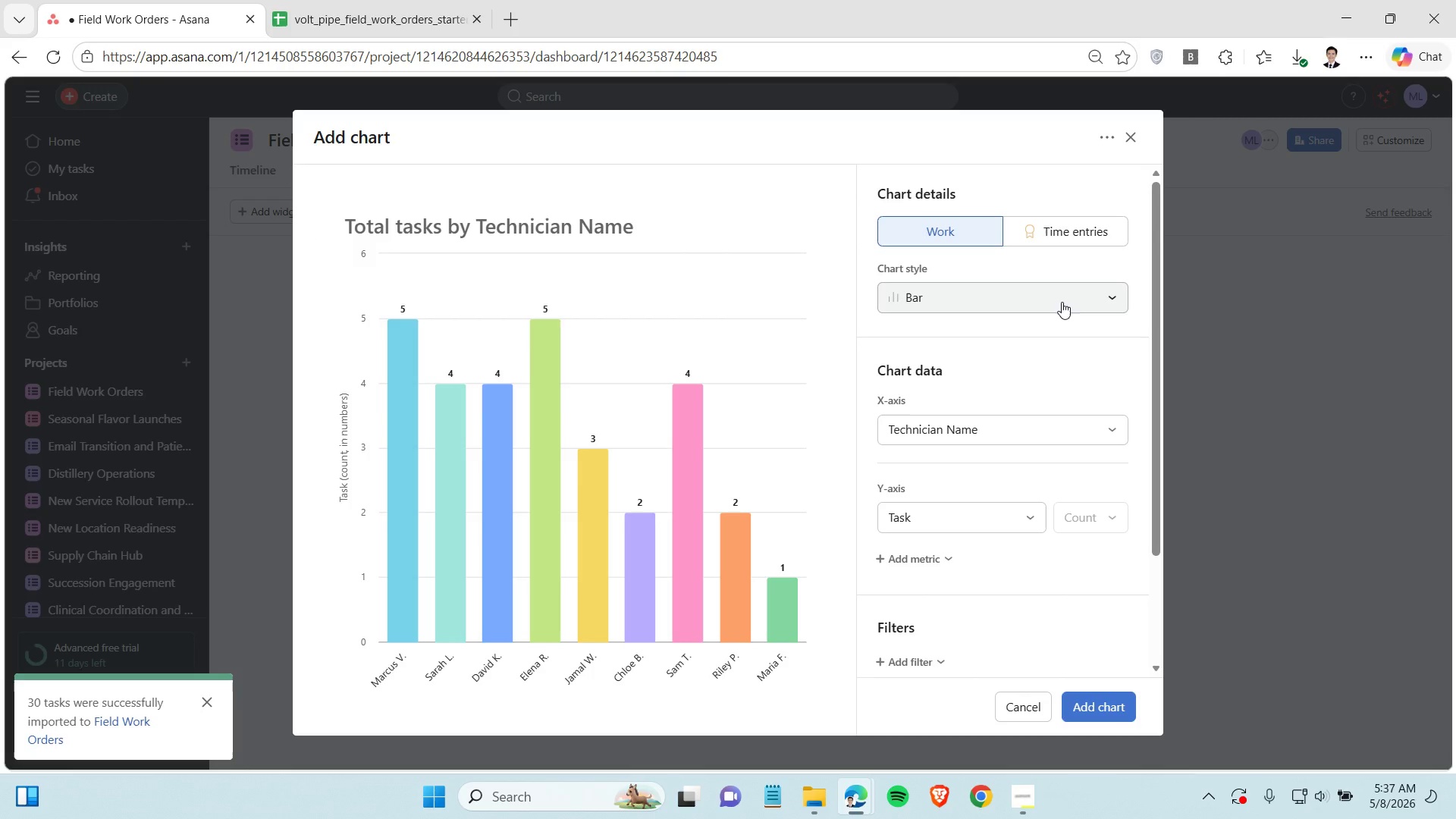 
wait(10.19)
 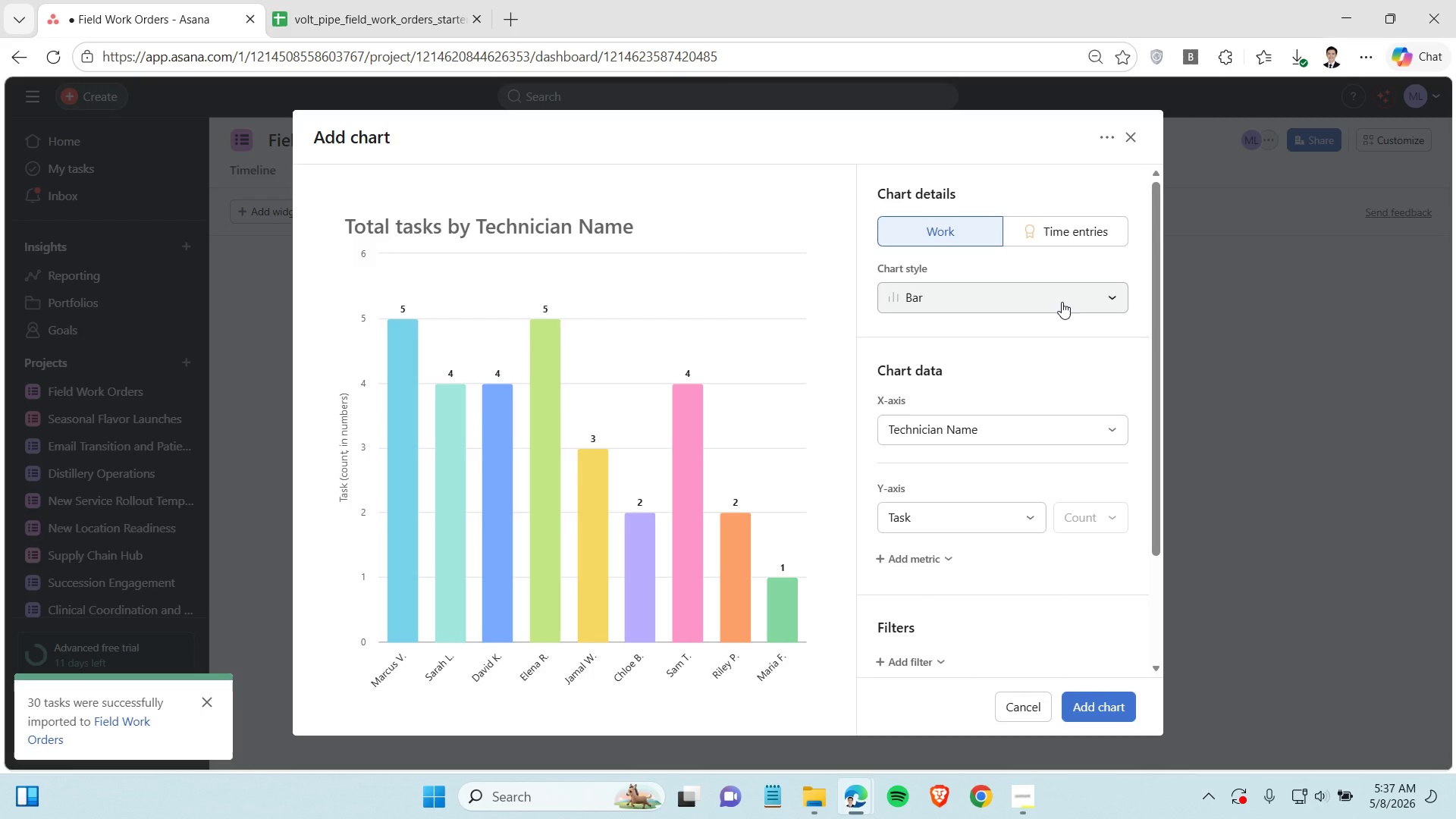 
left_click([1062, 302])
 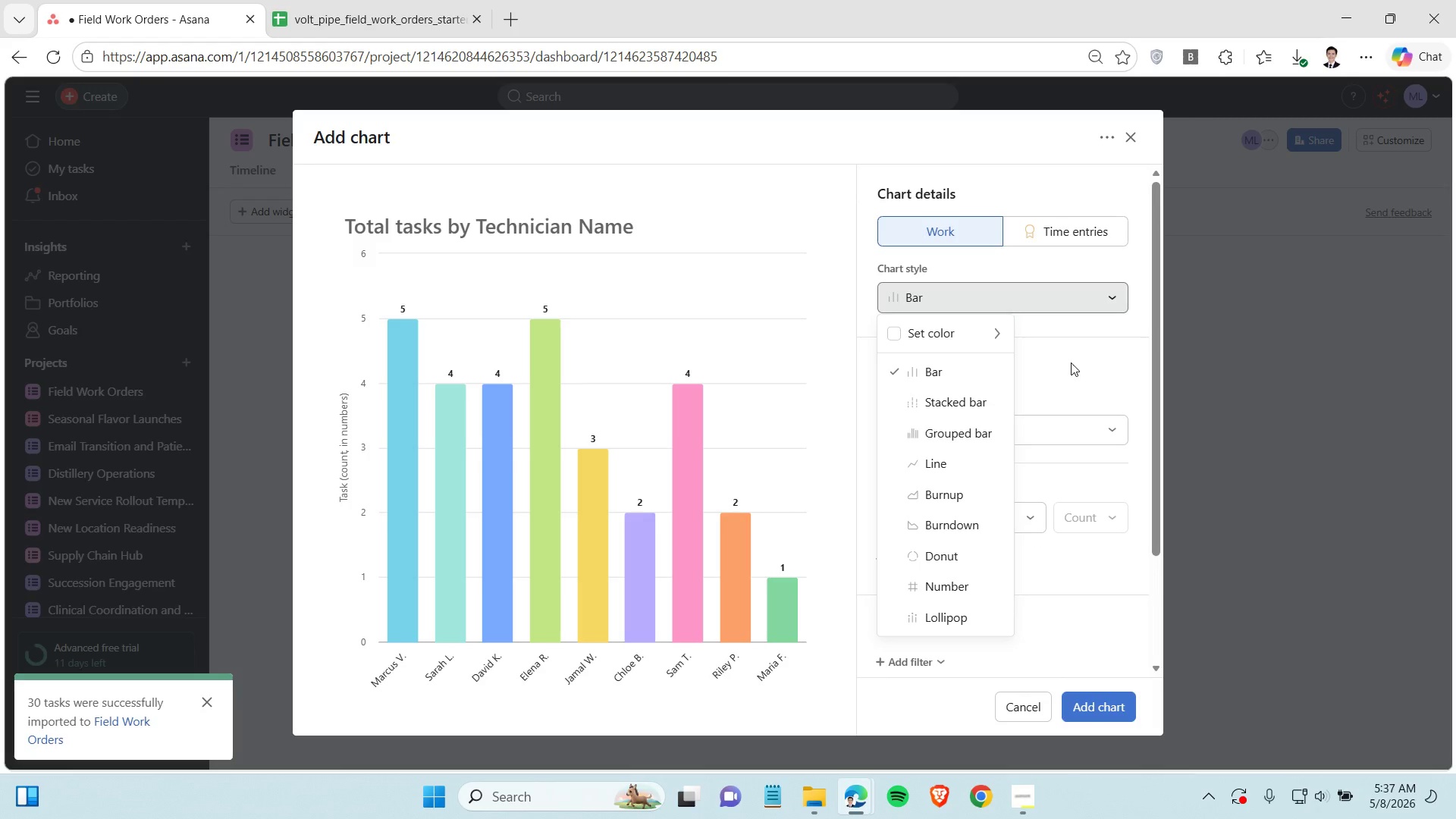 
wait(8.16)
 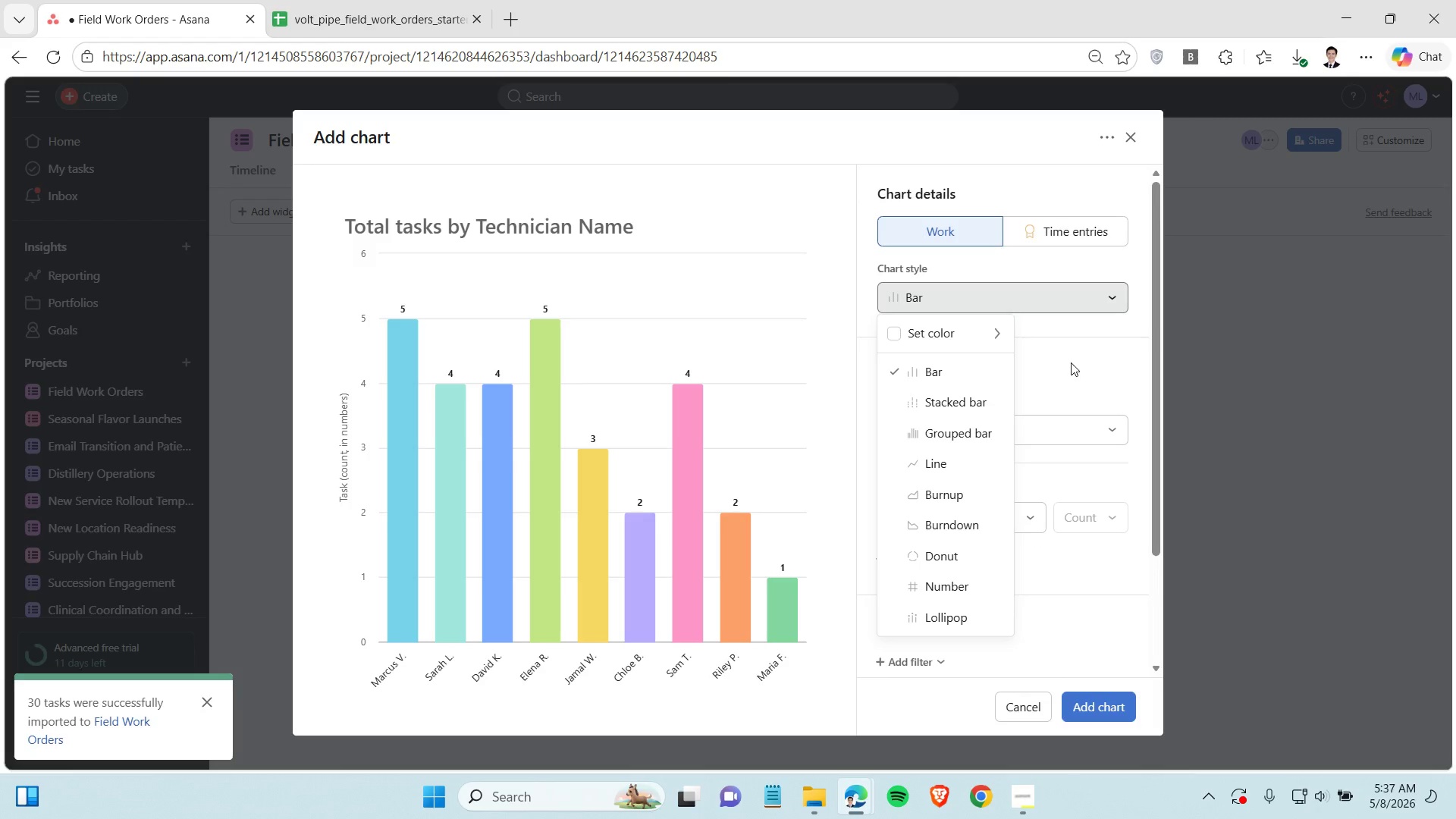 
left_click([974, 519])
 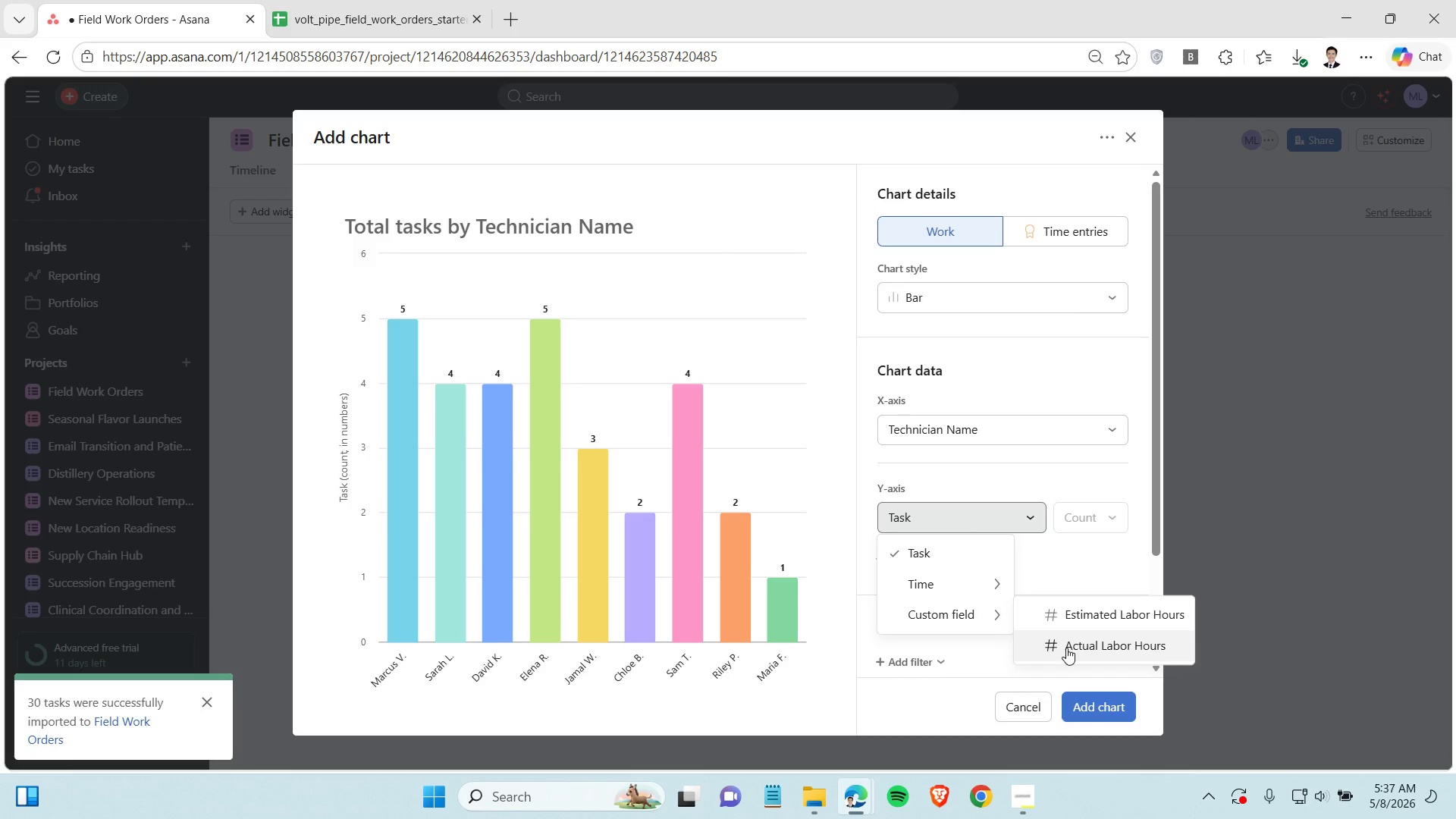 
wait(7.34)
 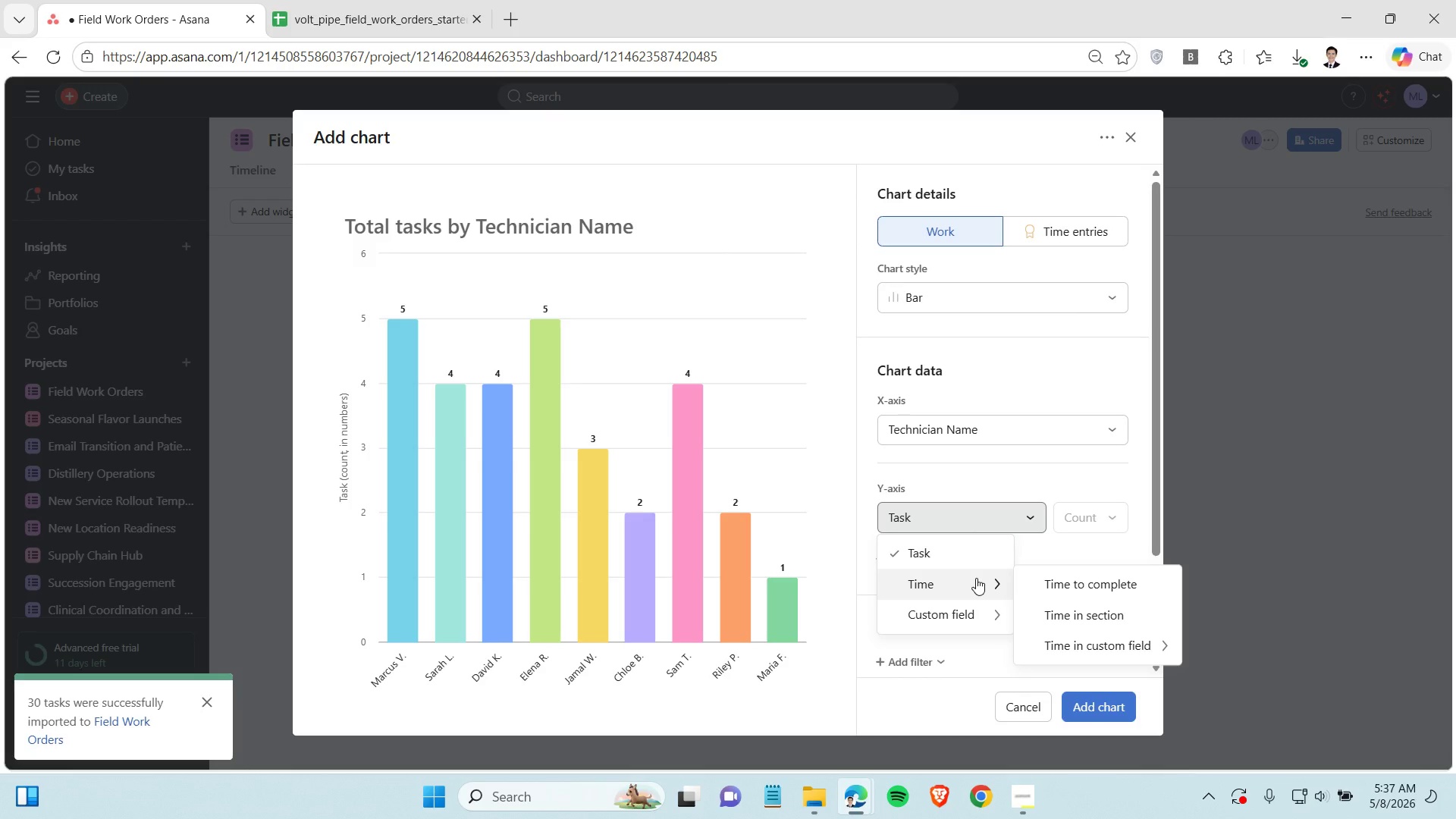 
left_click([1071, 619])
 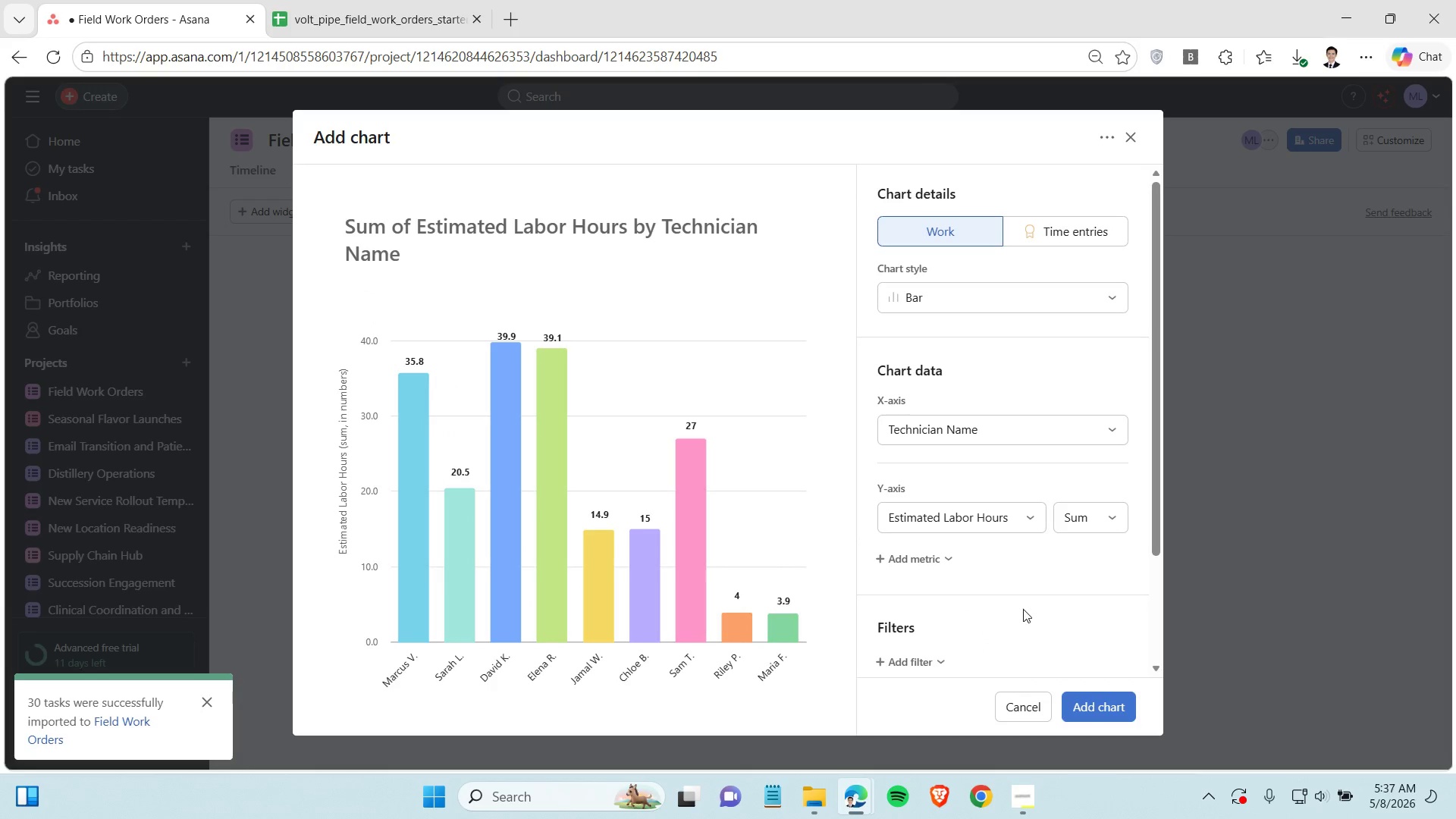 
left_click([934, 554])